 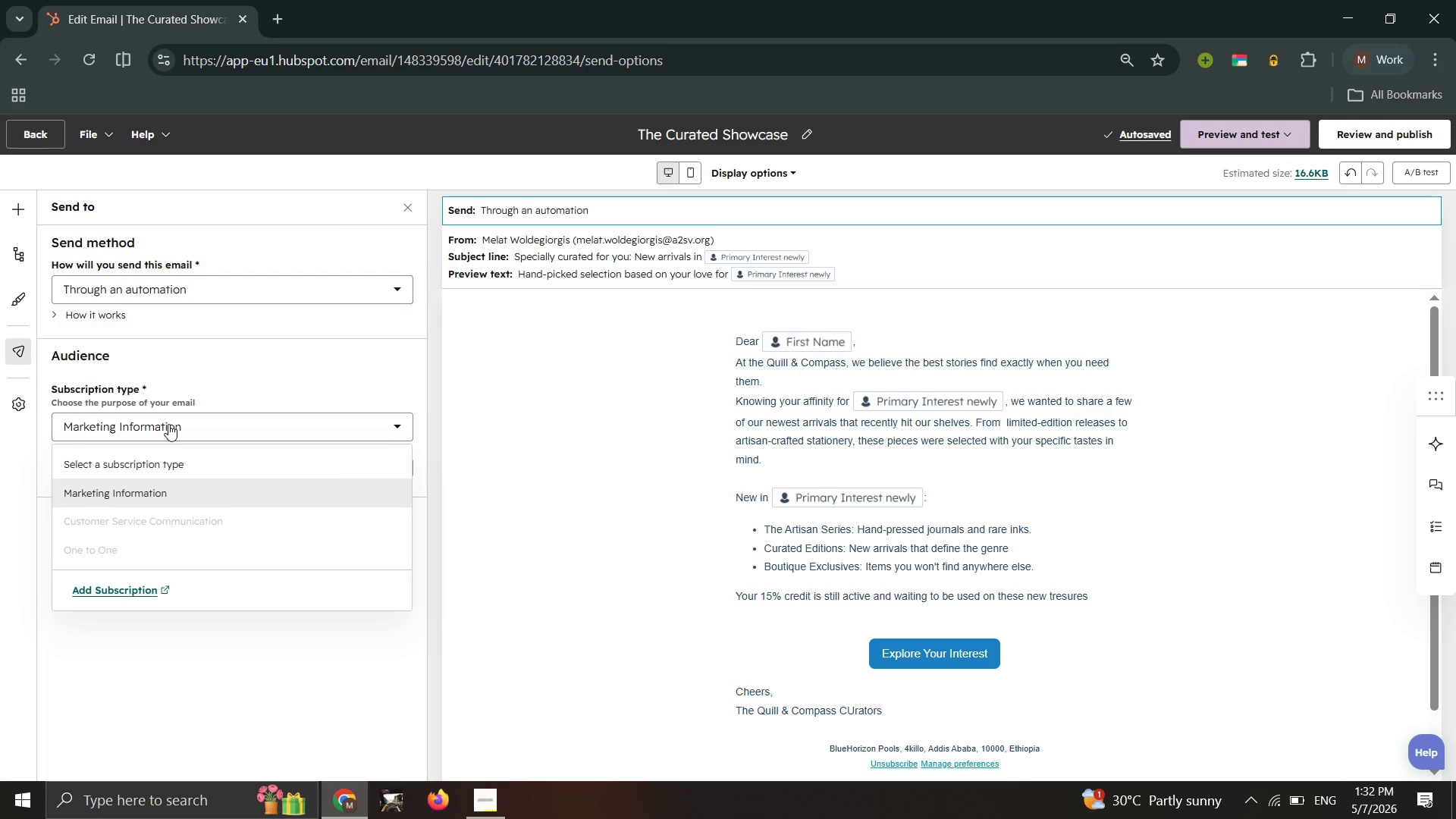 
left_click([145, 497])
 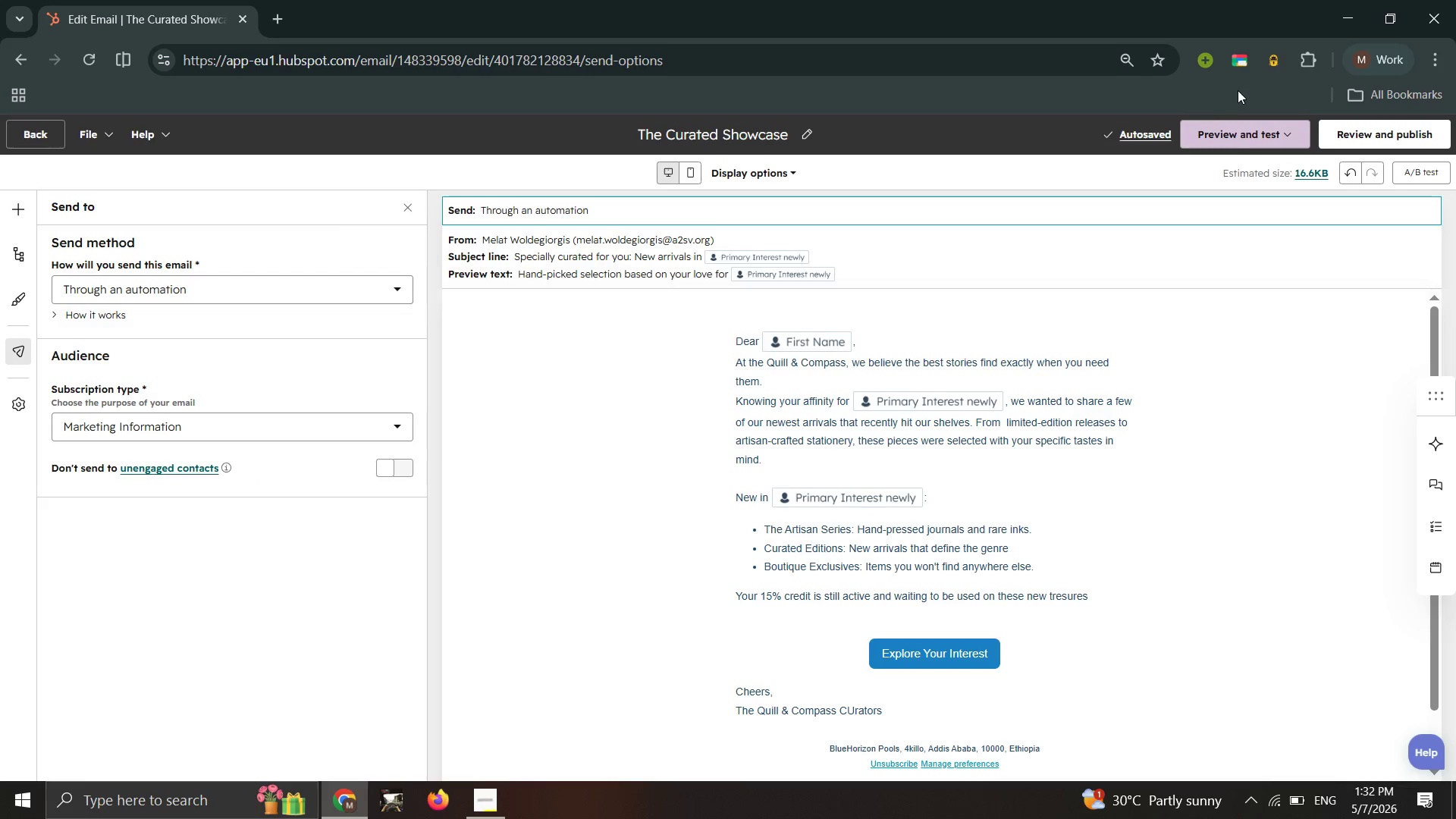 
left_click([1229, 146])
 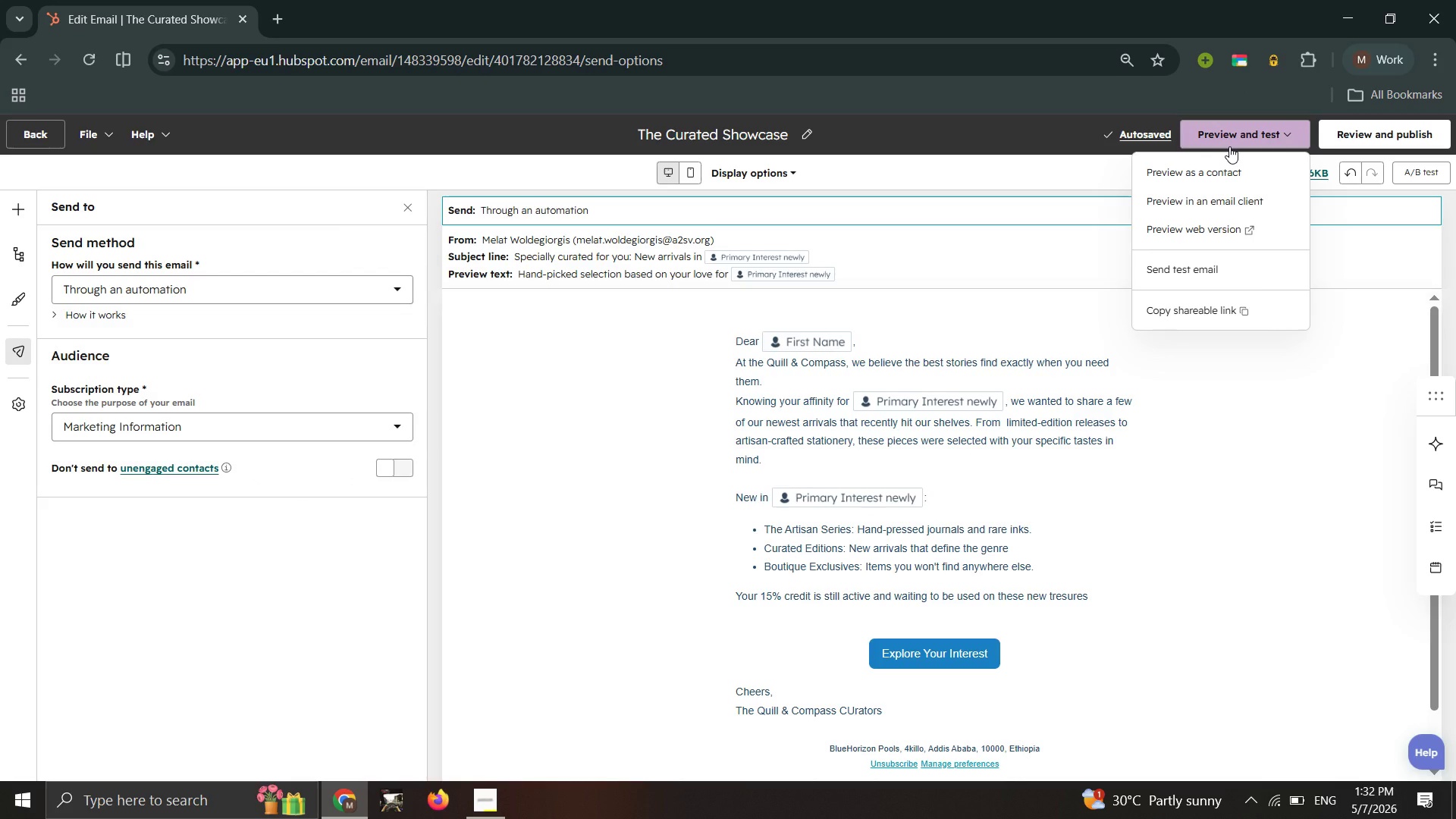 
left_click([1227, 163])
 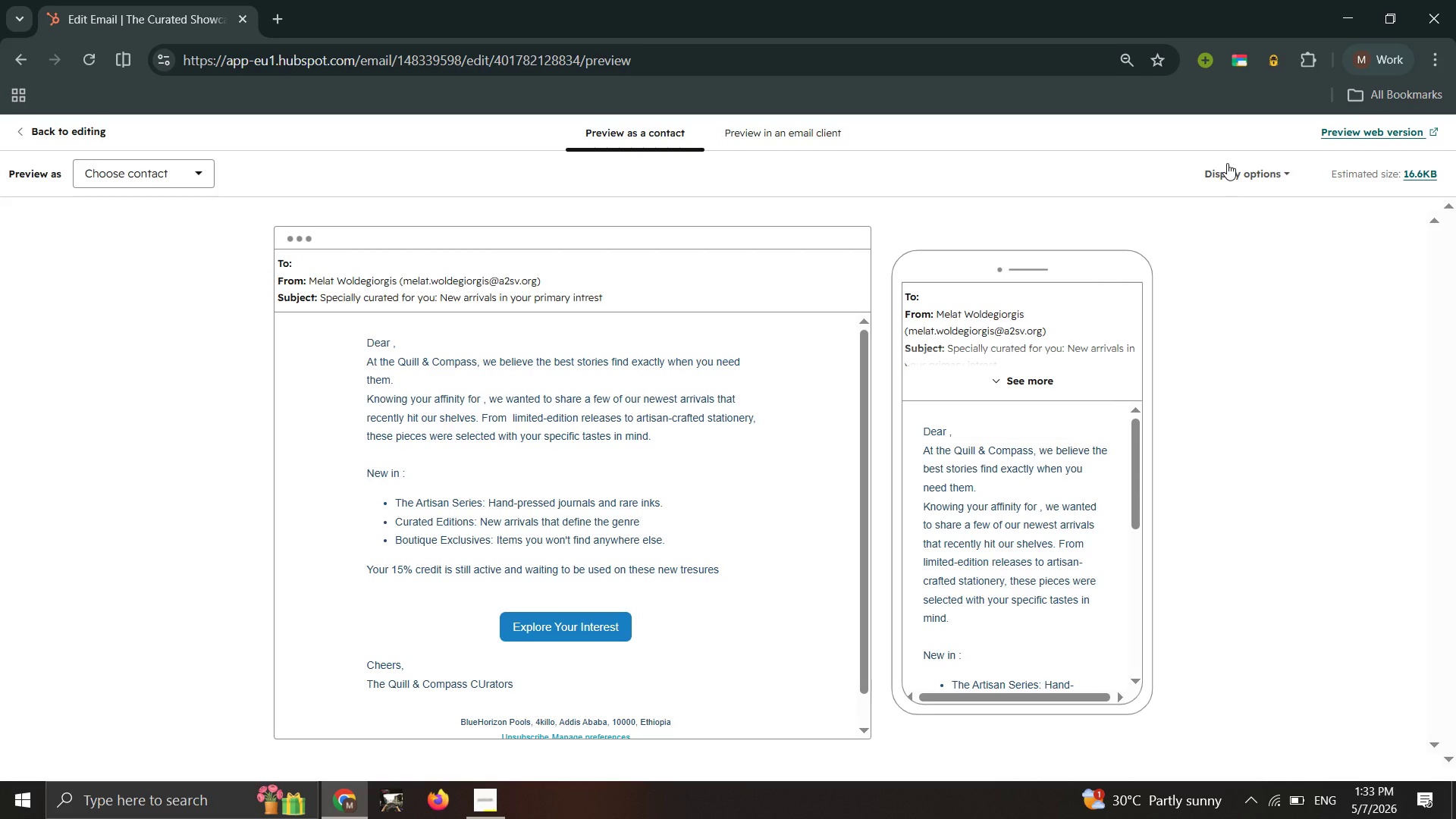 
wait(32.61)
 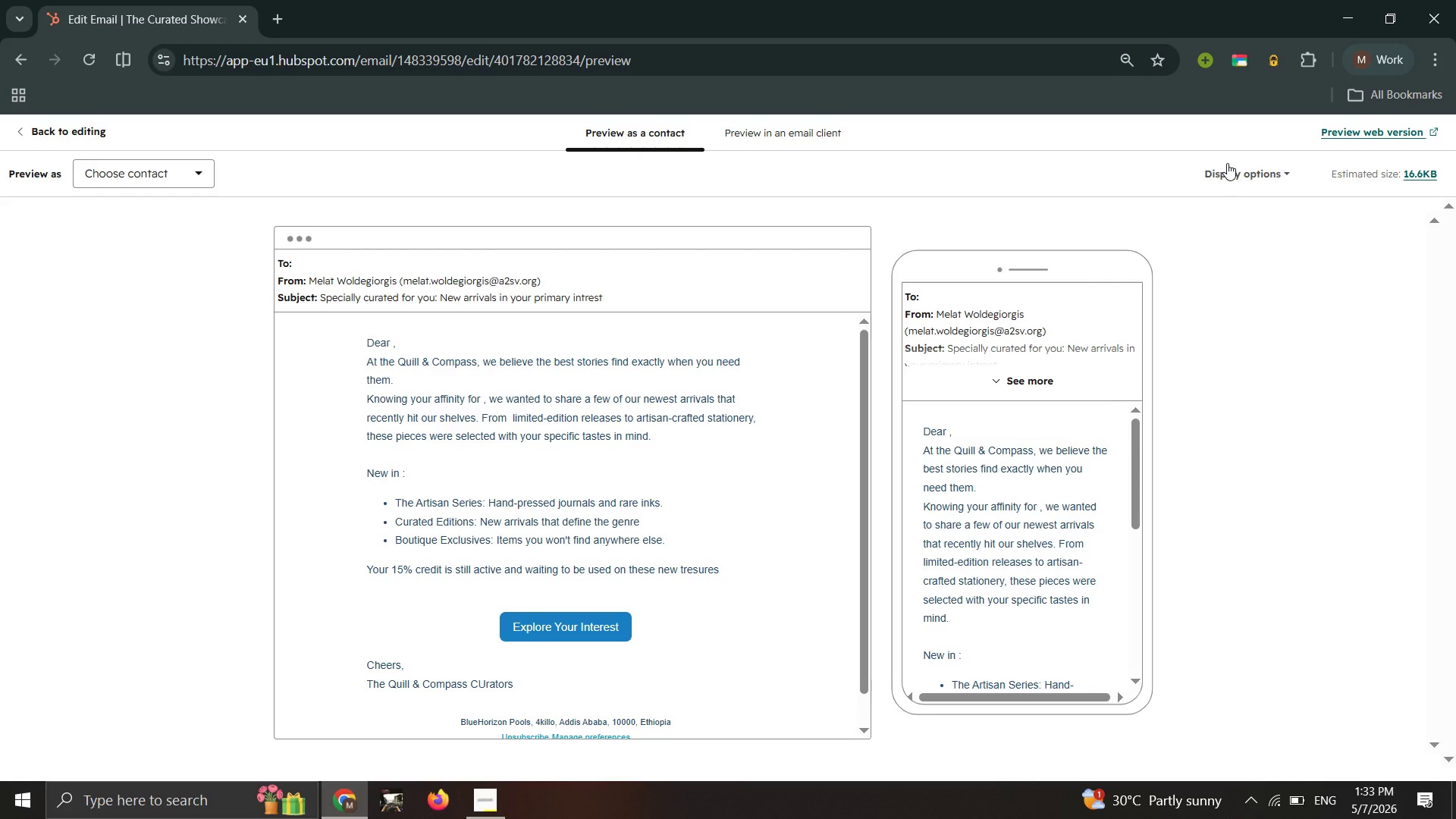 
left_click([156, 164])
 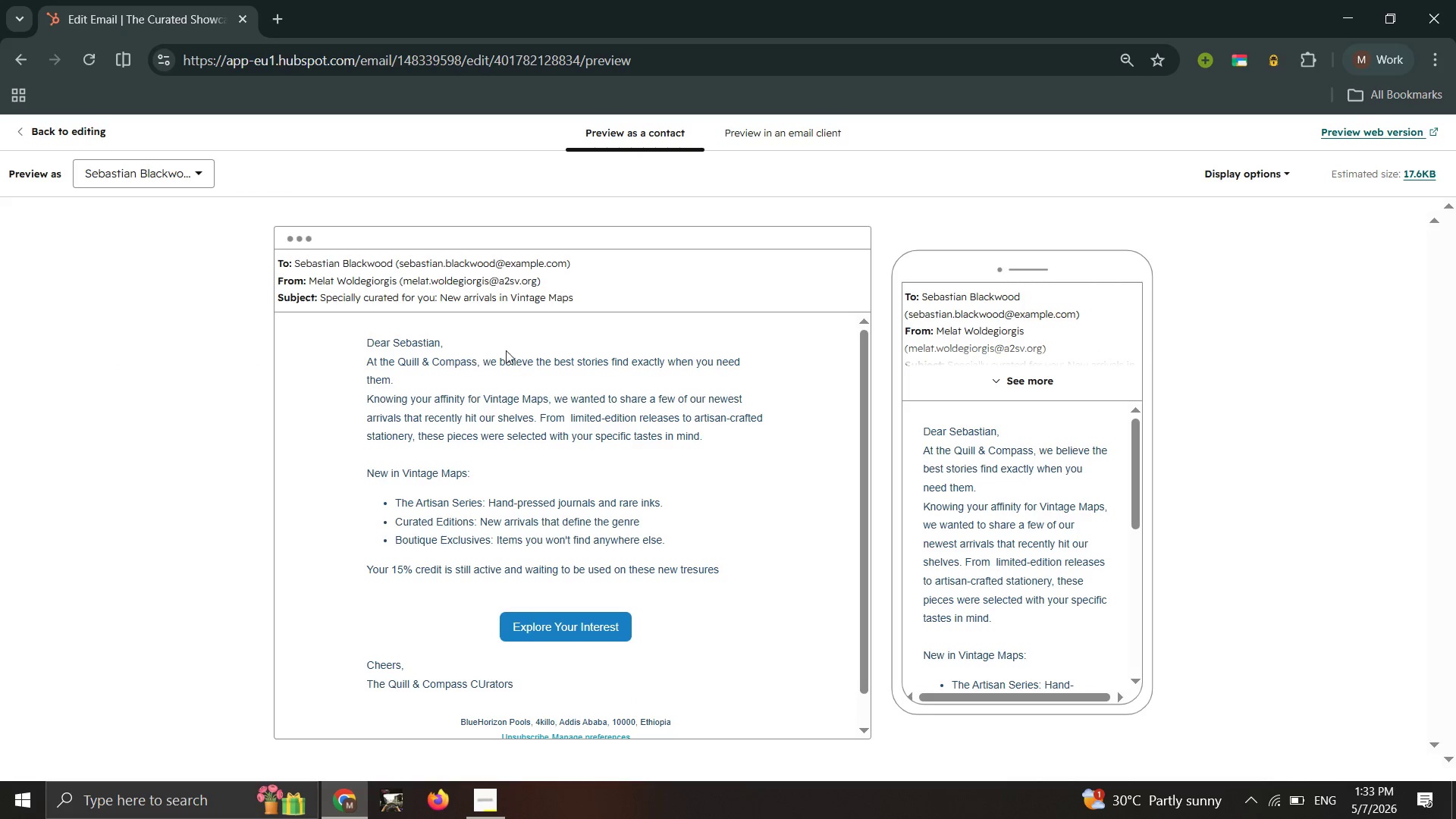 
wait(5.41)
 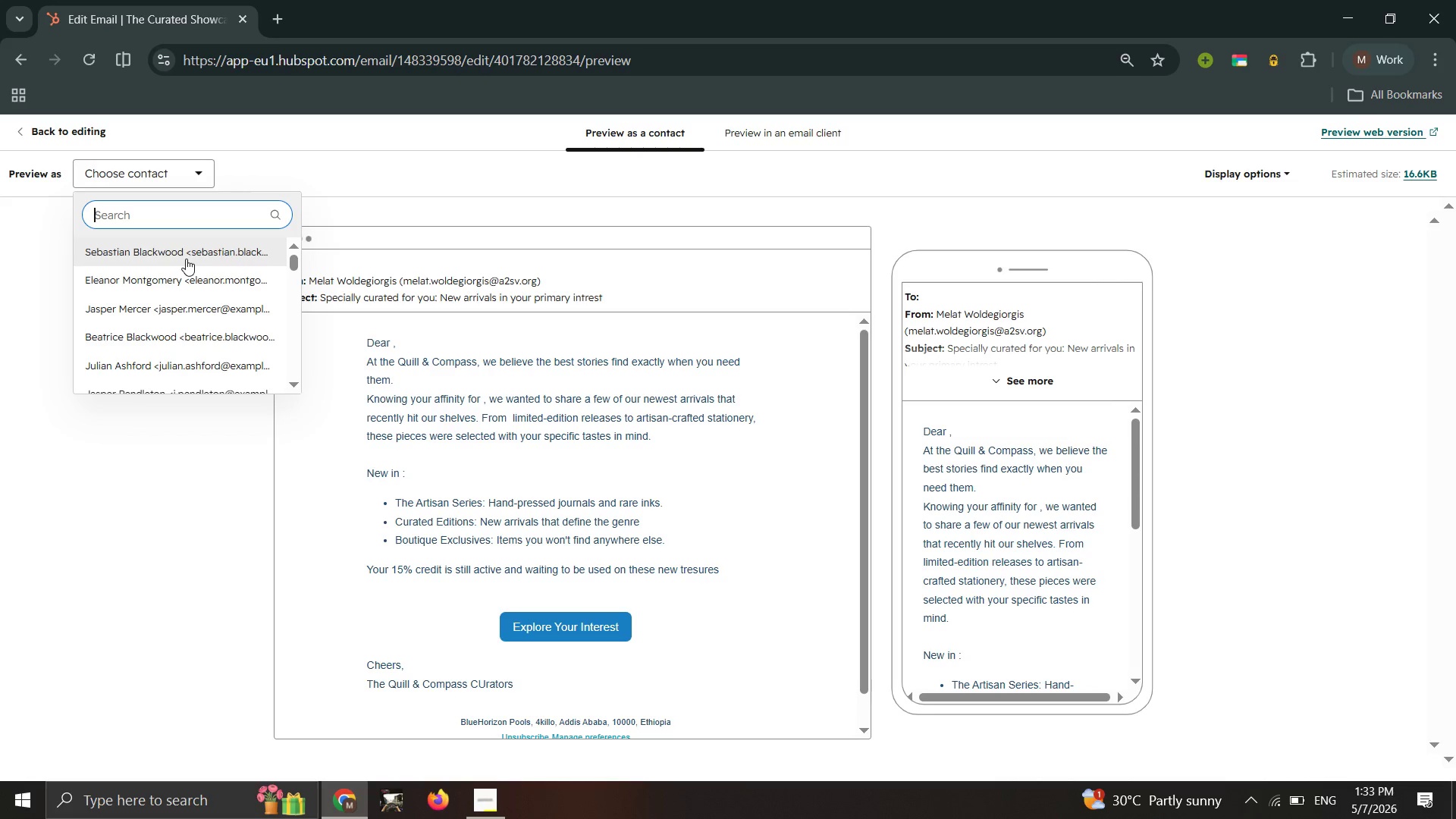 
scroll: coordinate [562, 538], scroll_direction: down, amount: 2.0
 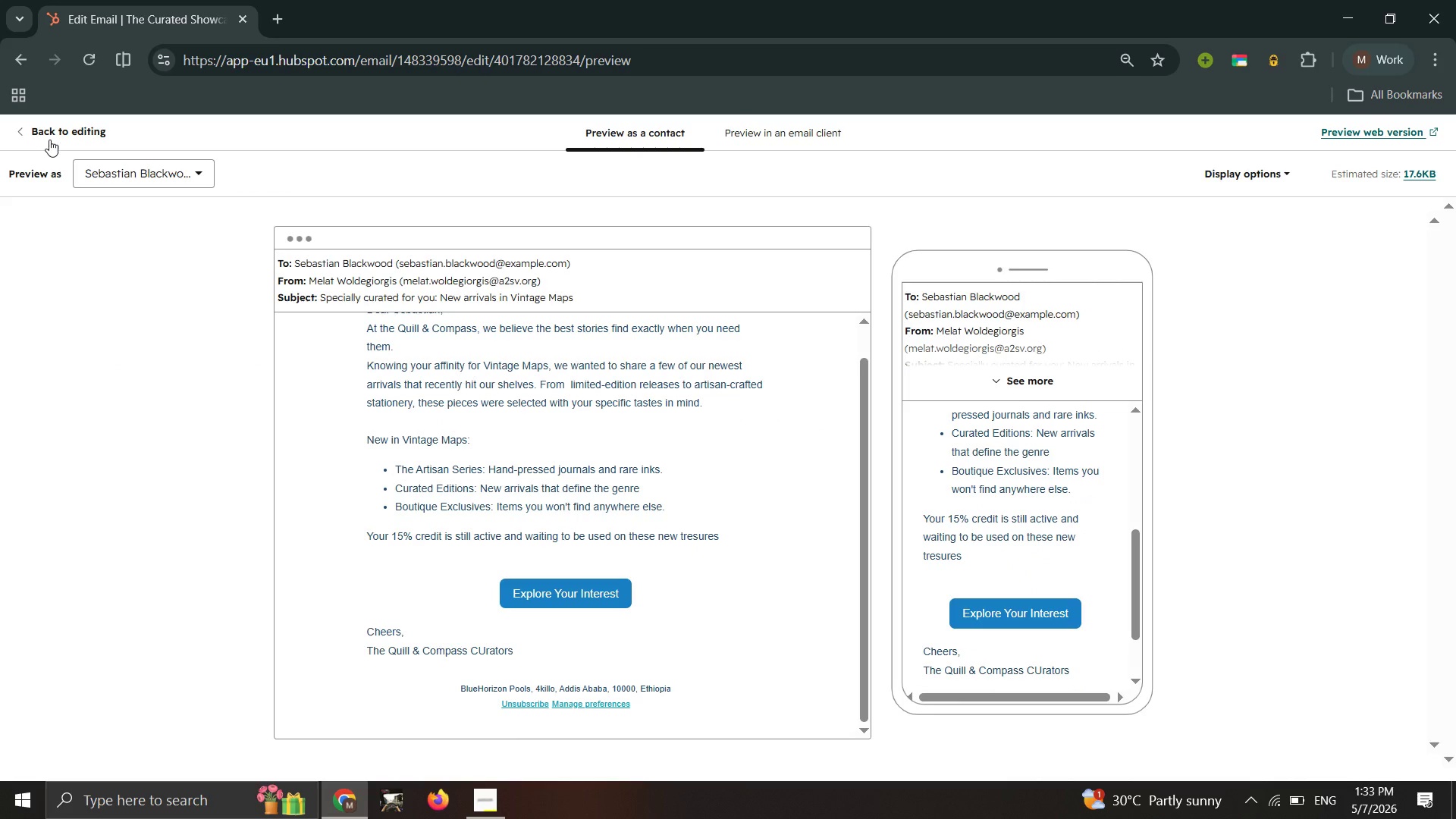 
left_click([61, 124])
 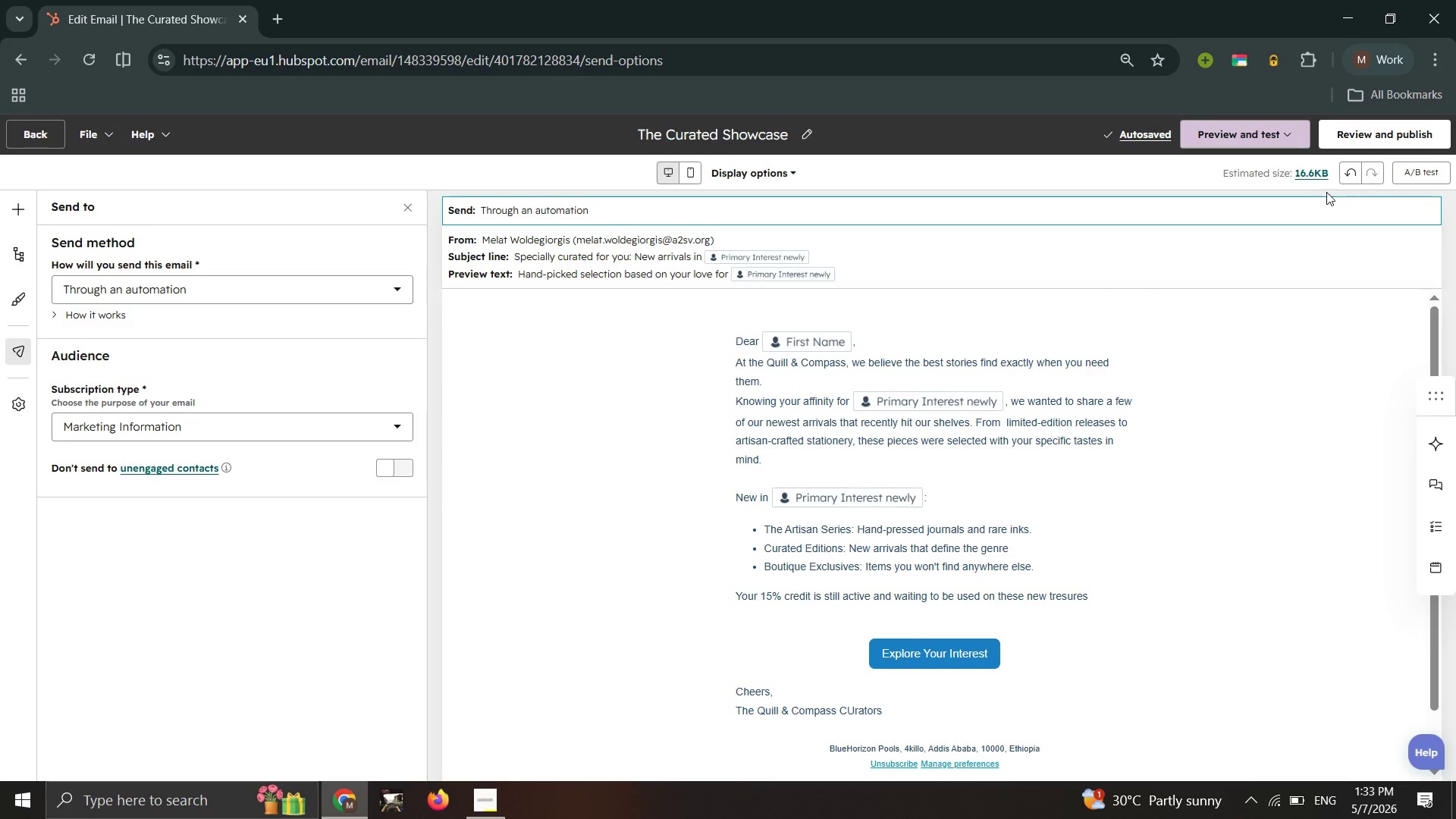 
left_click([1365, 145])
 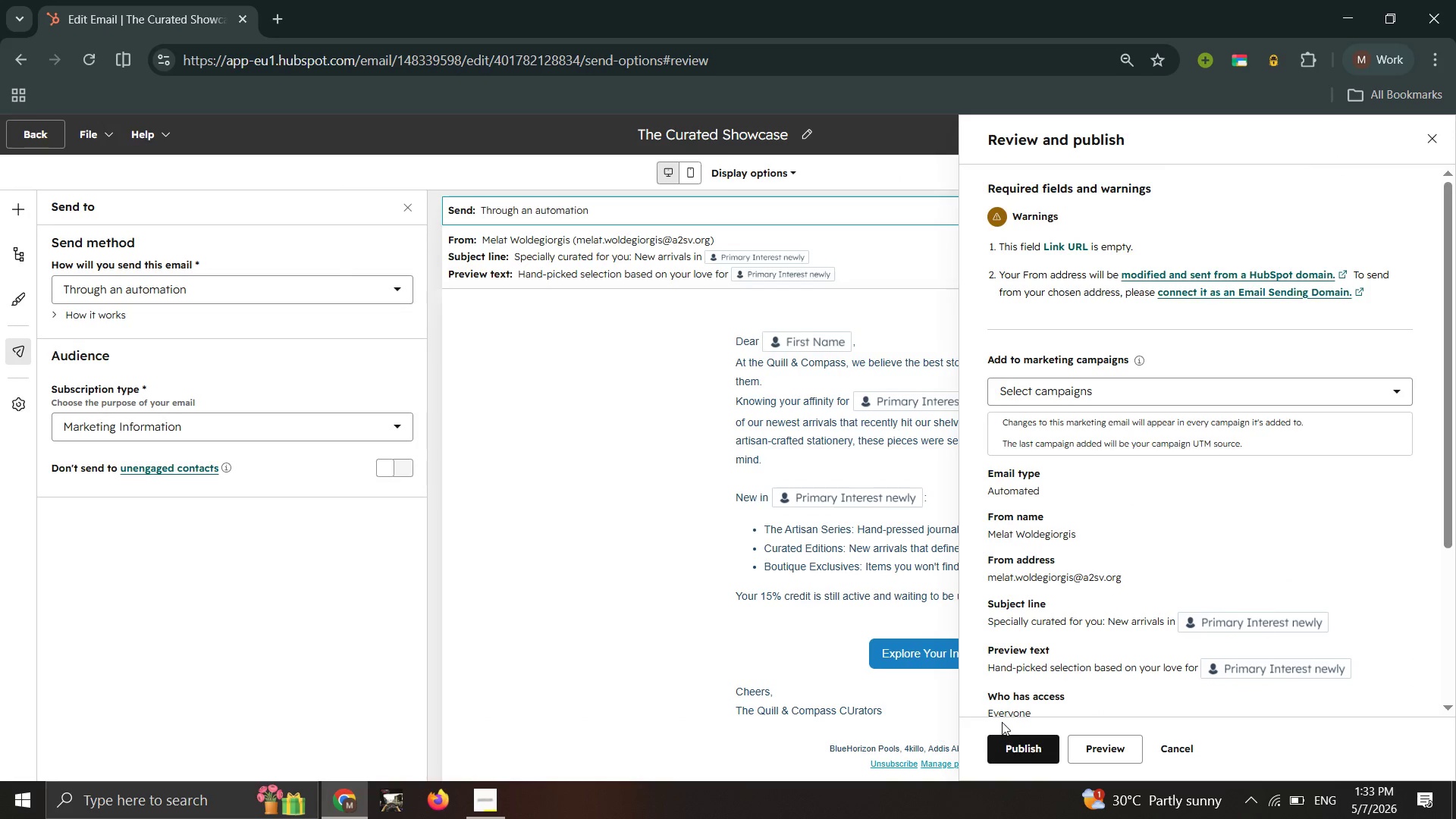 
wait(5.39)
 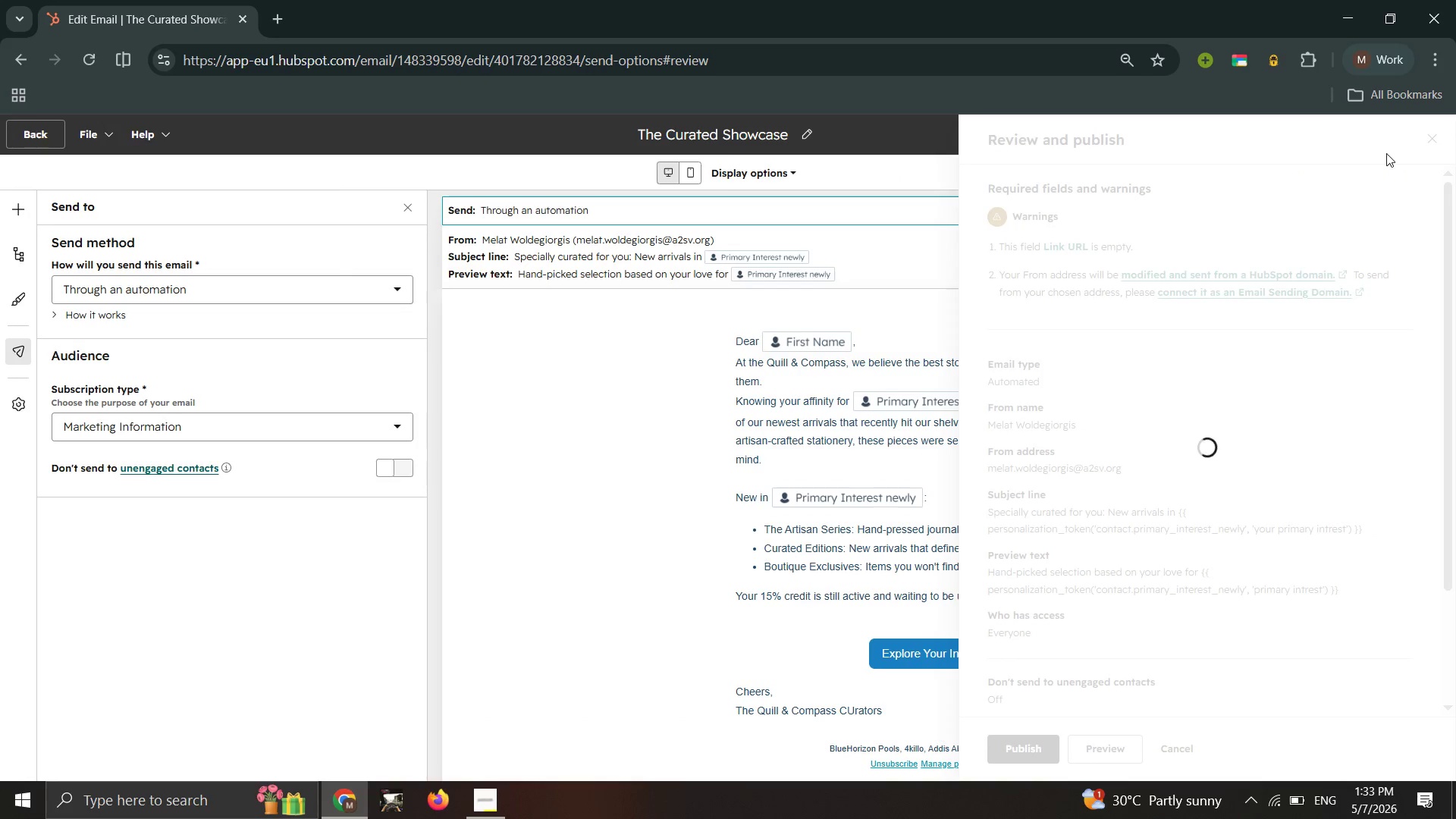 
left_click([1017, 760])
 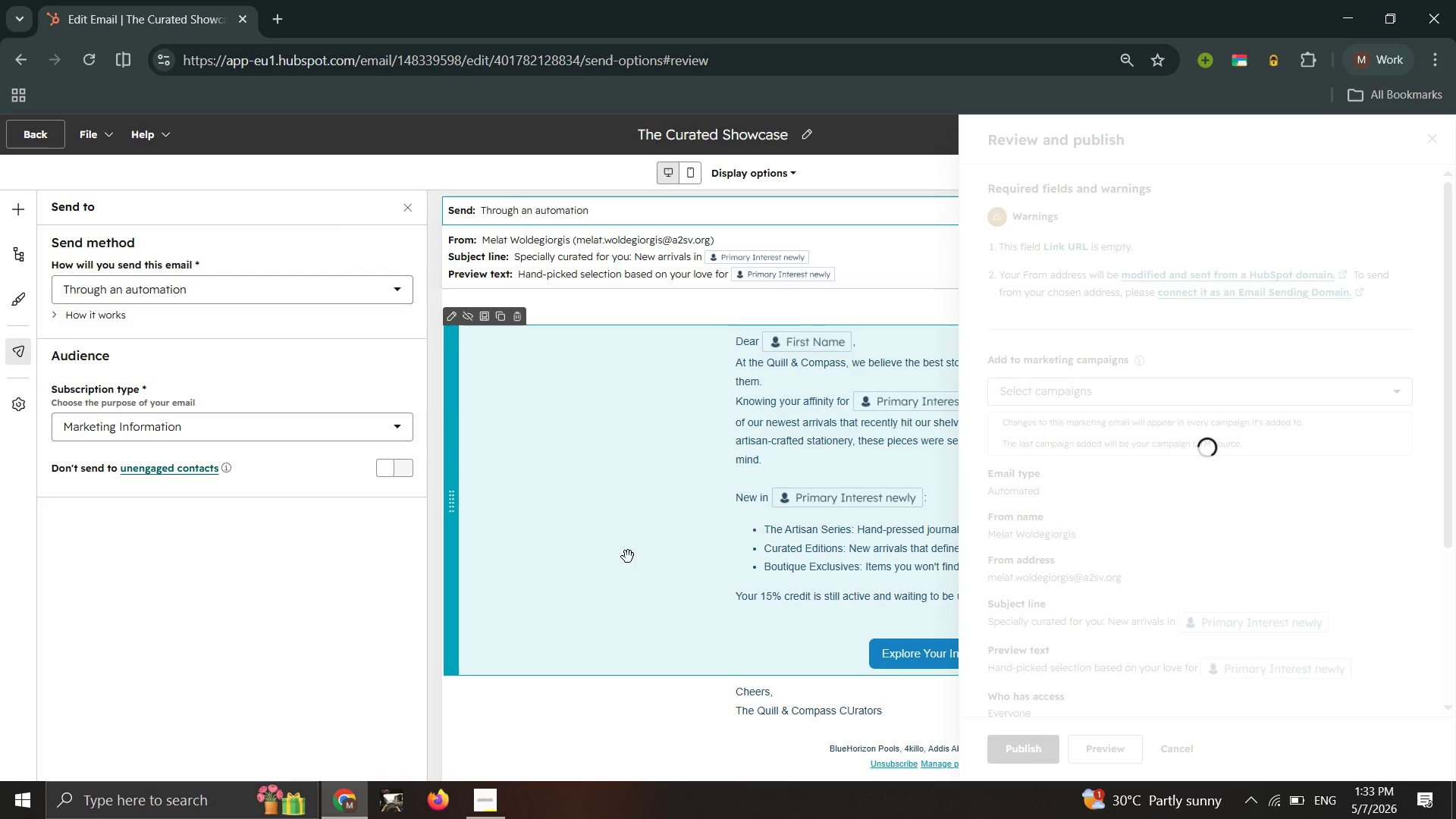 
wait(9.7)
 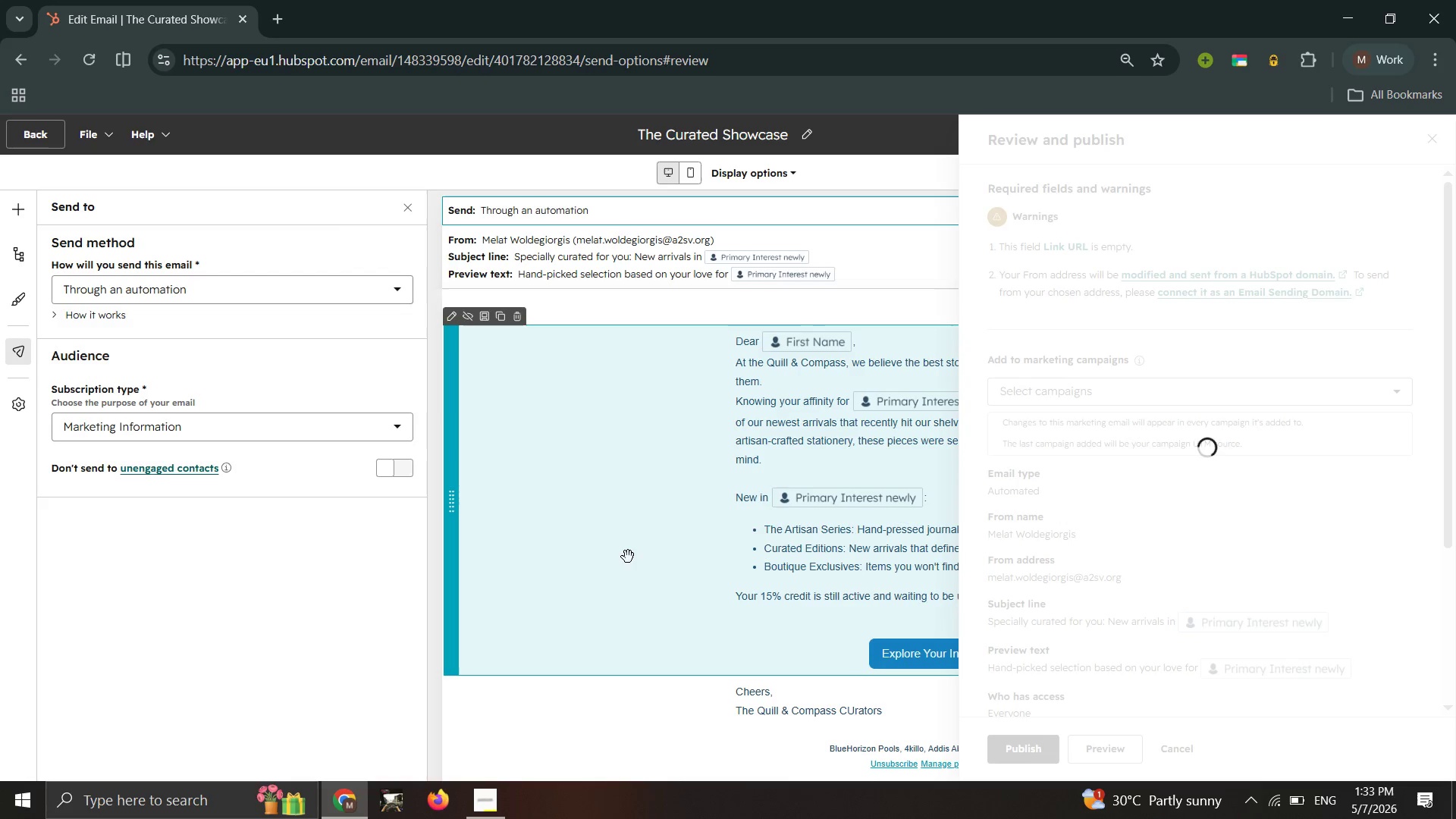 
left_click([762, 623])
 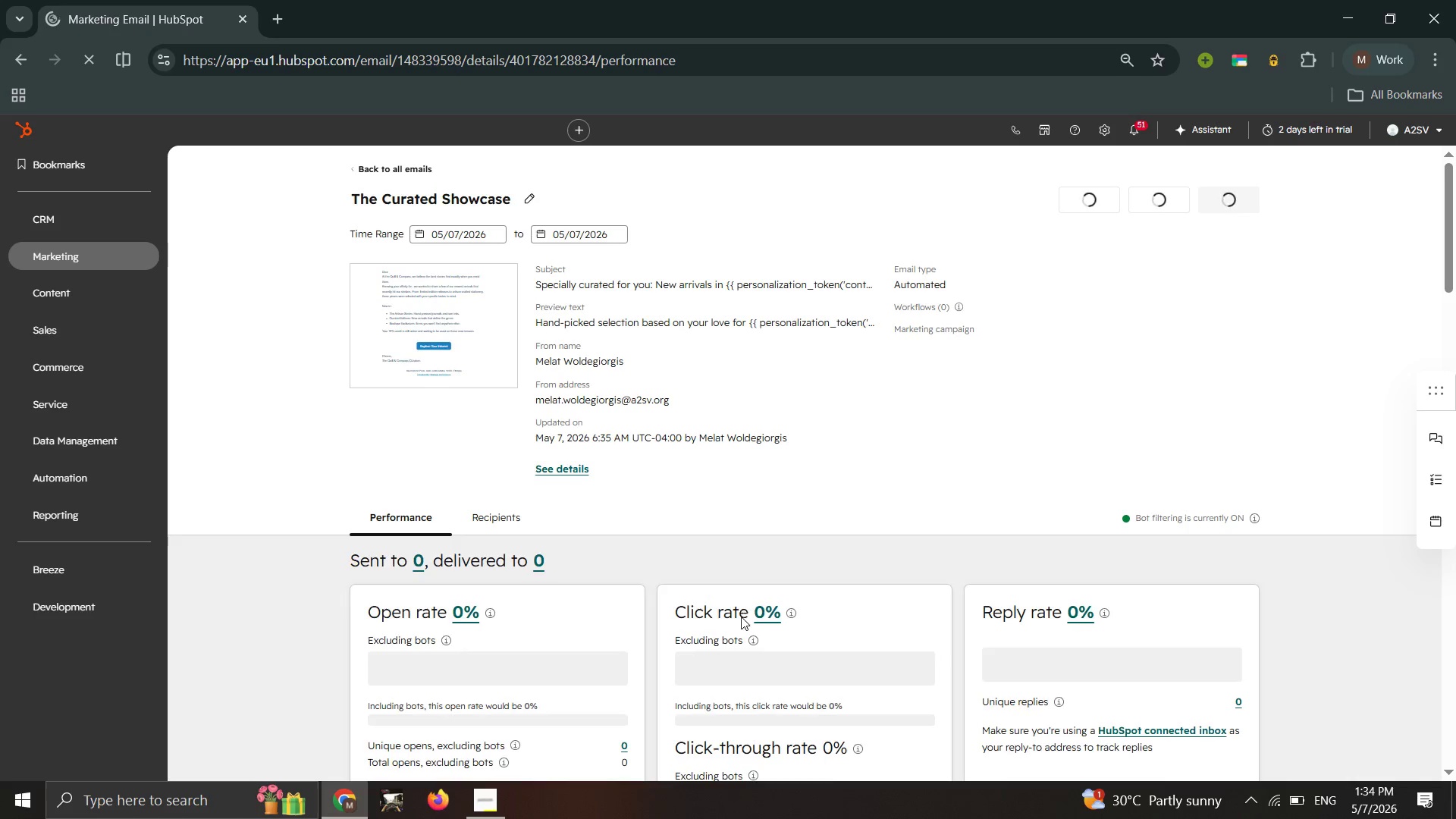 
wait(25.62)
 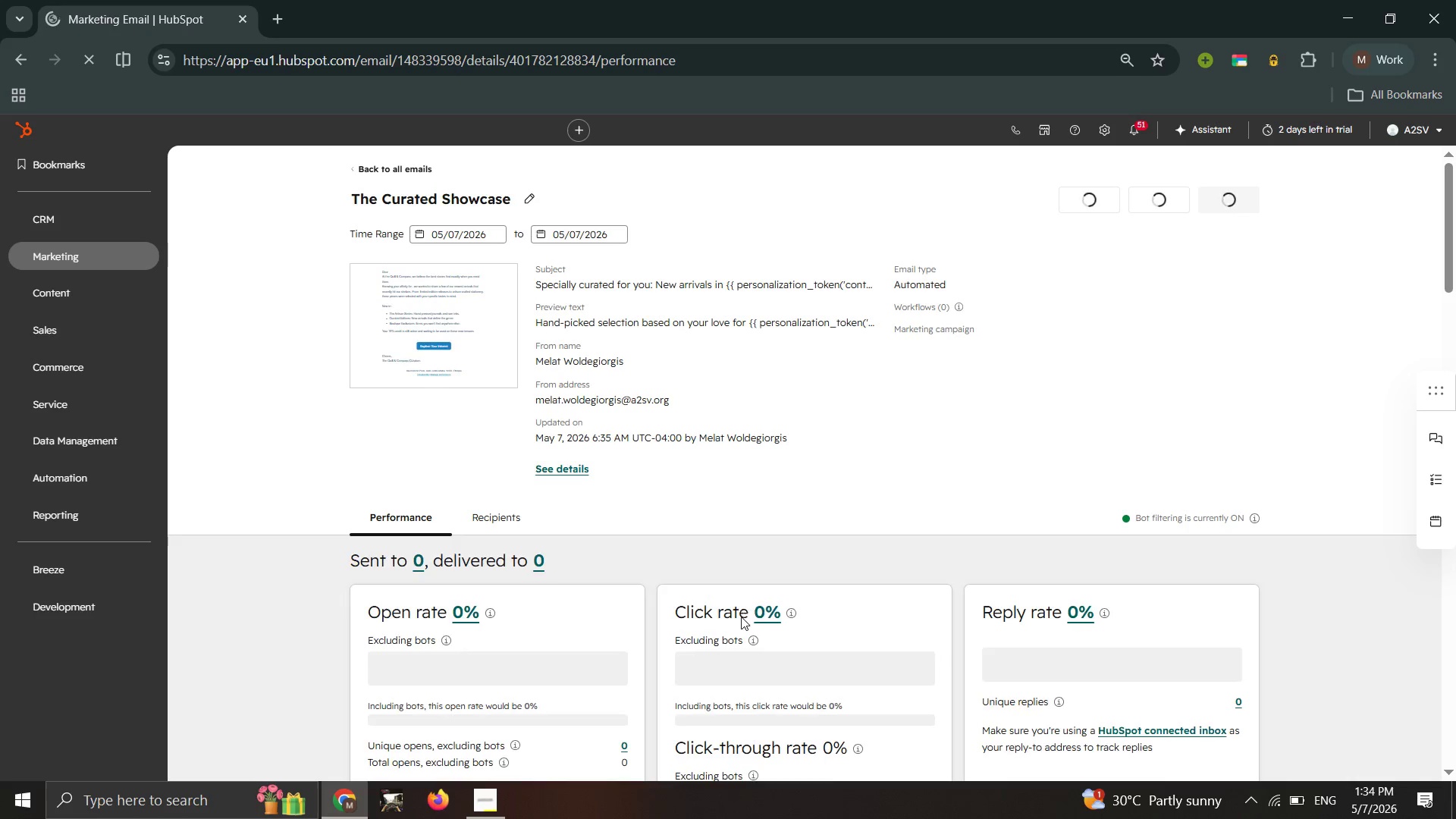 
left_click([136, 246])
 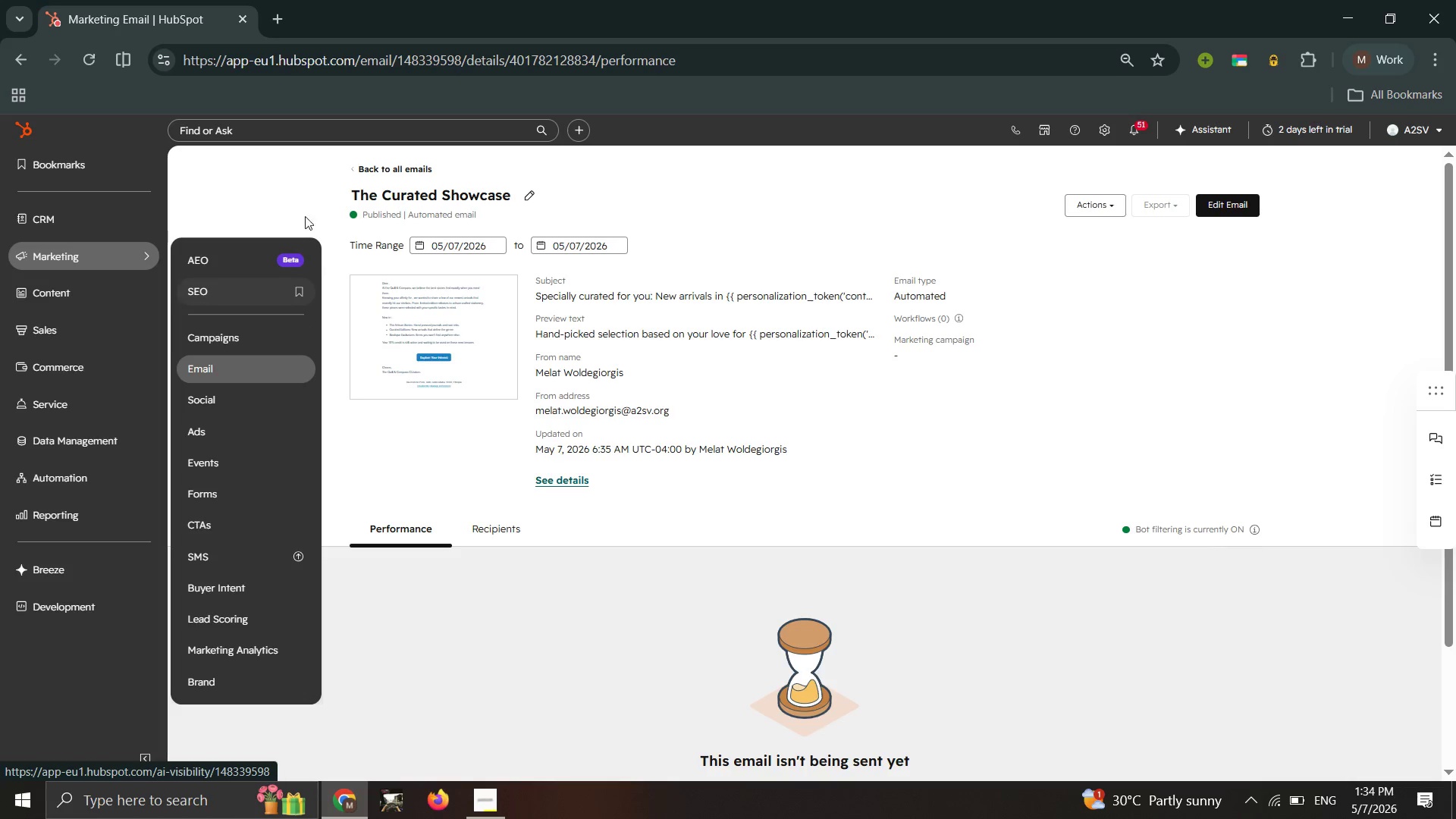 
left_click([399, 169])
 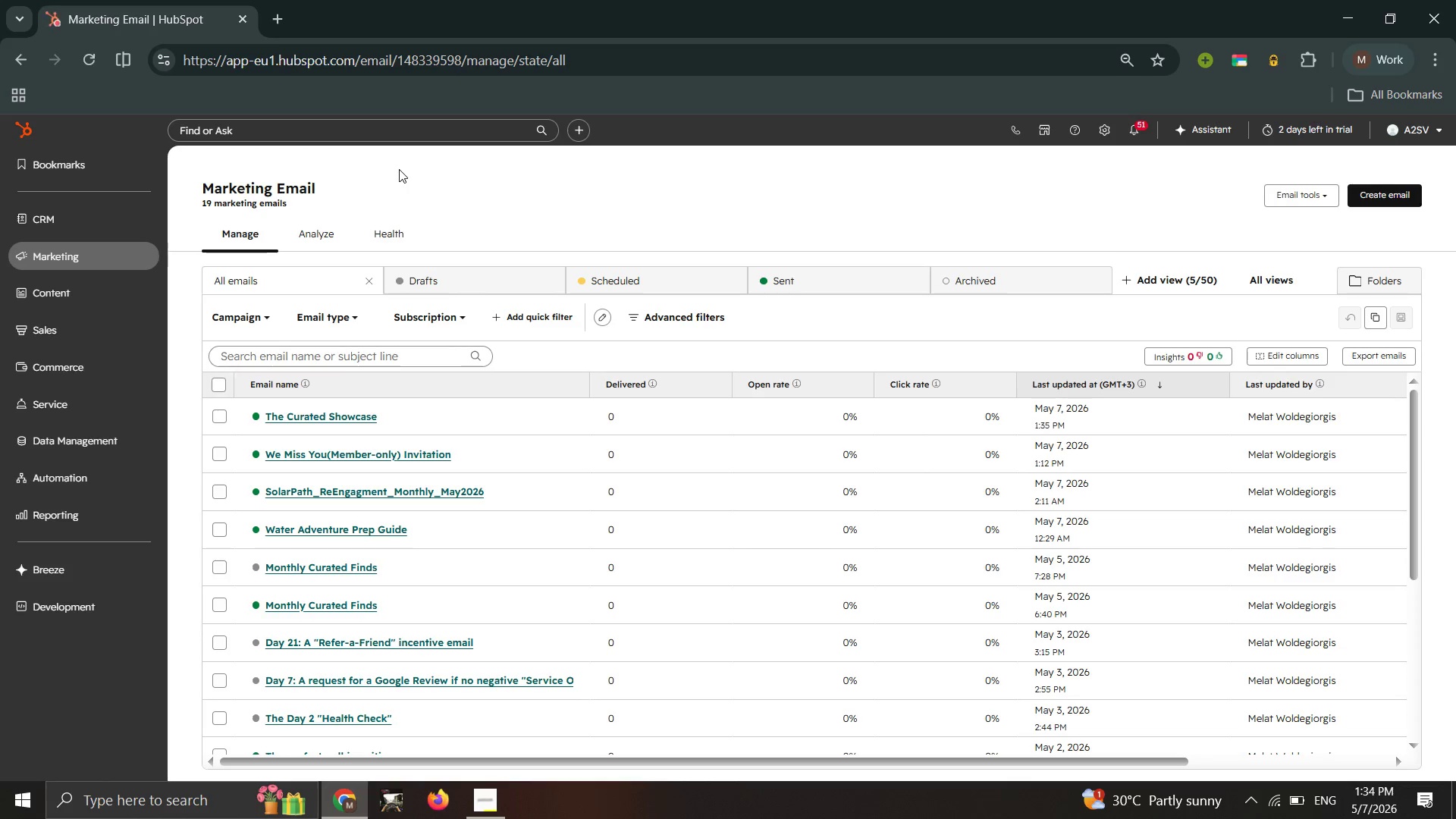 
wait(25.05)
 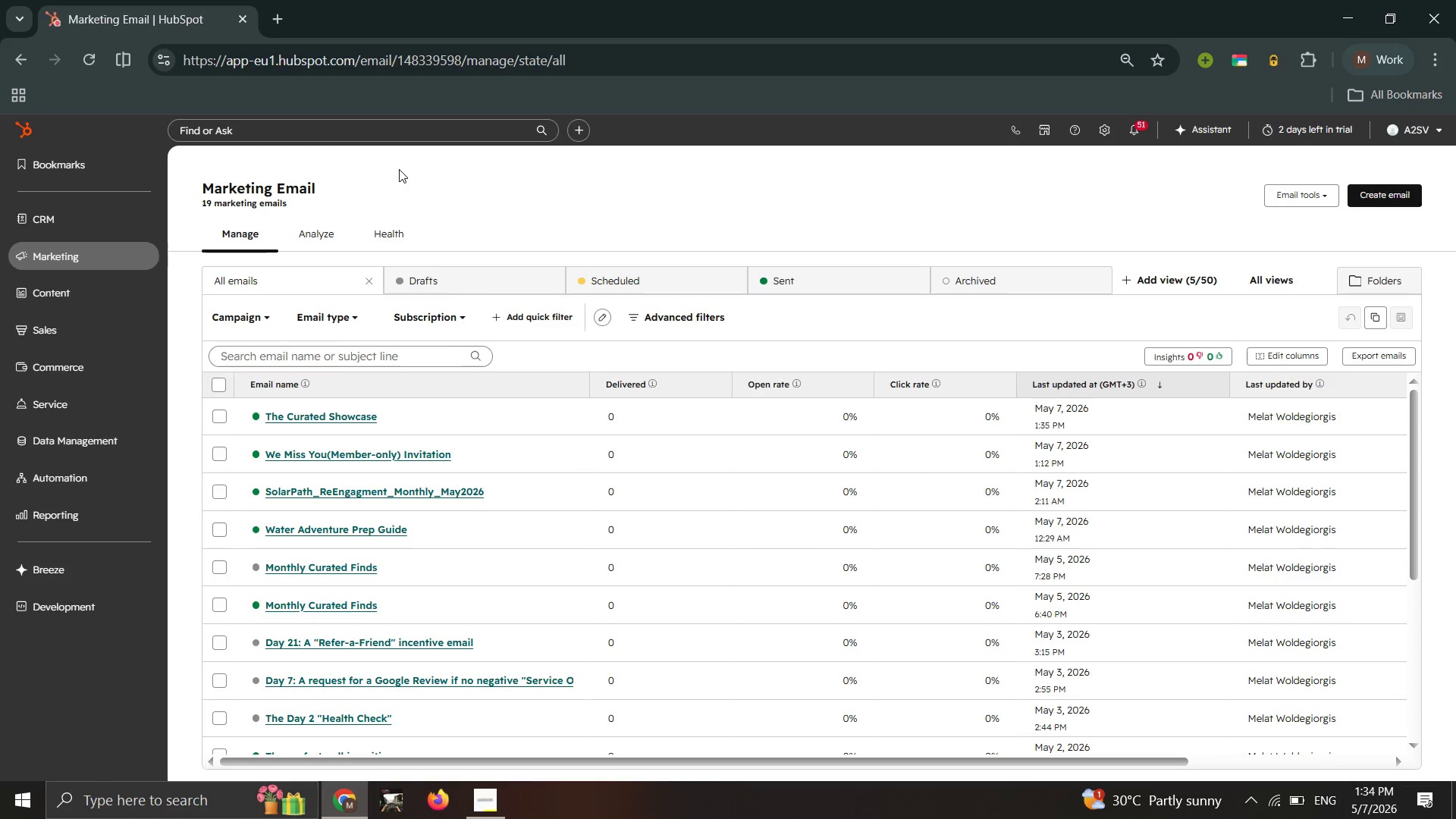 
left_click([1380, 203])
 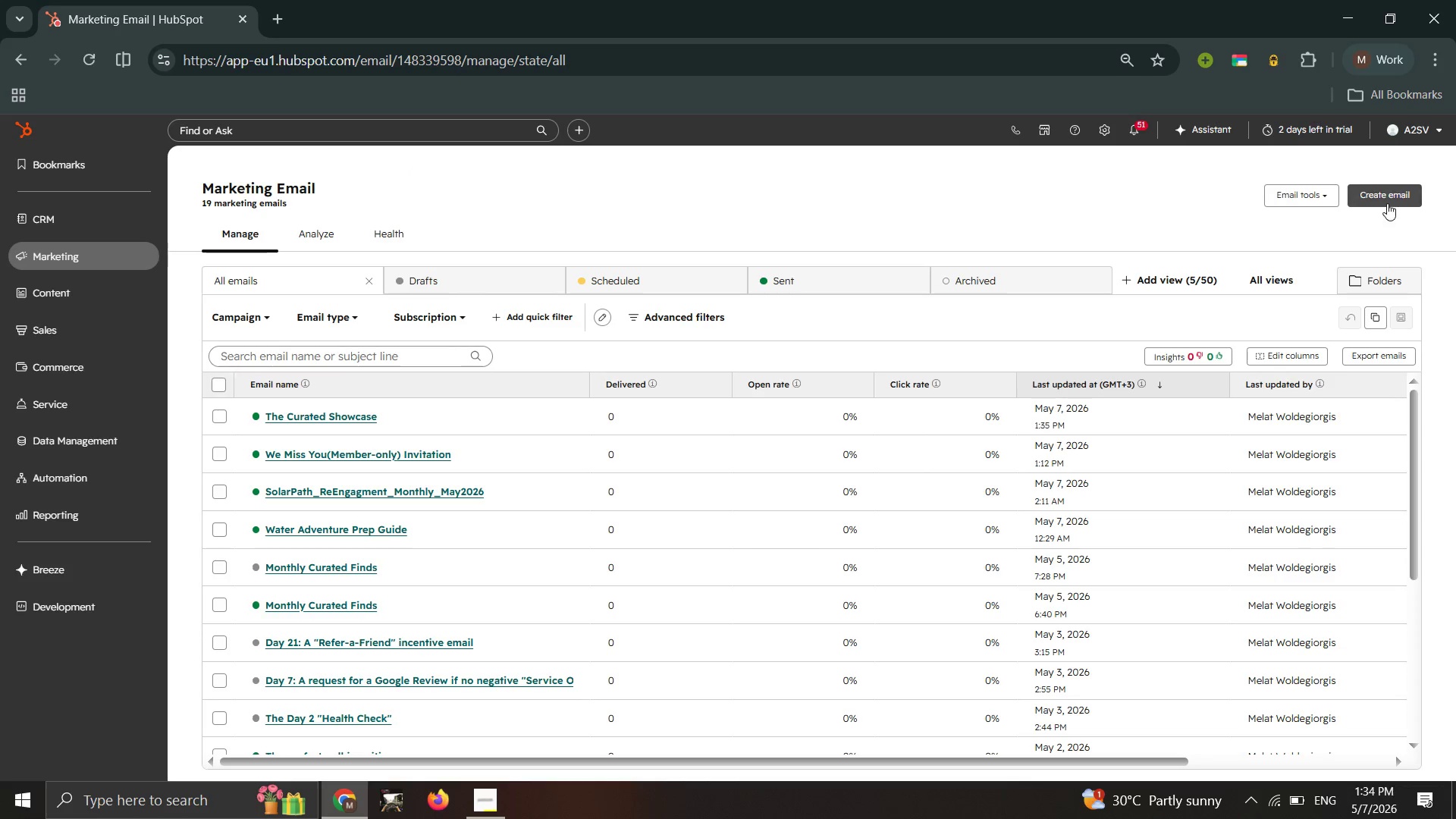 
mouse_move([1366, 211])
 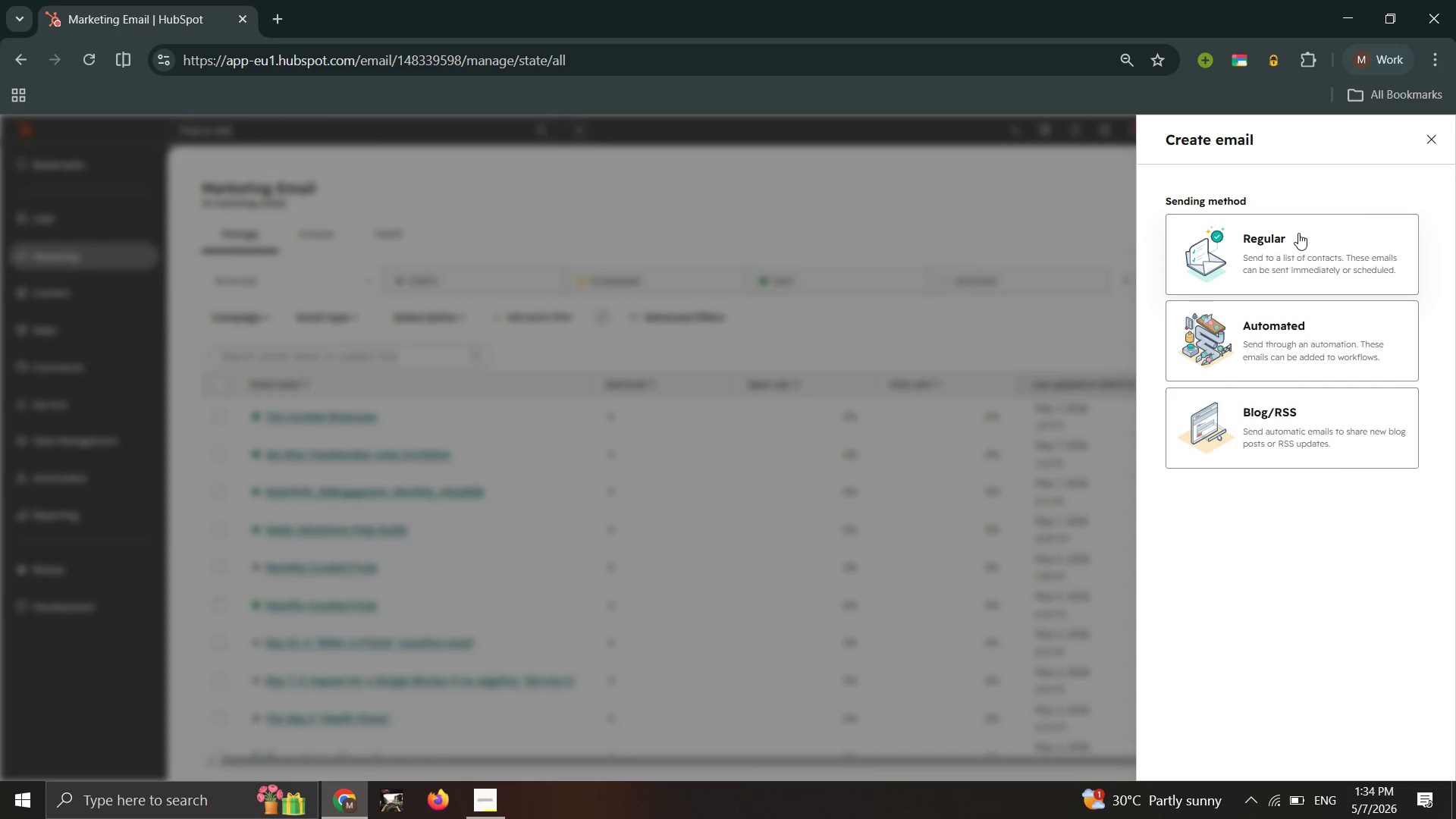 
left_click([1298, 233])
 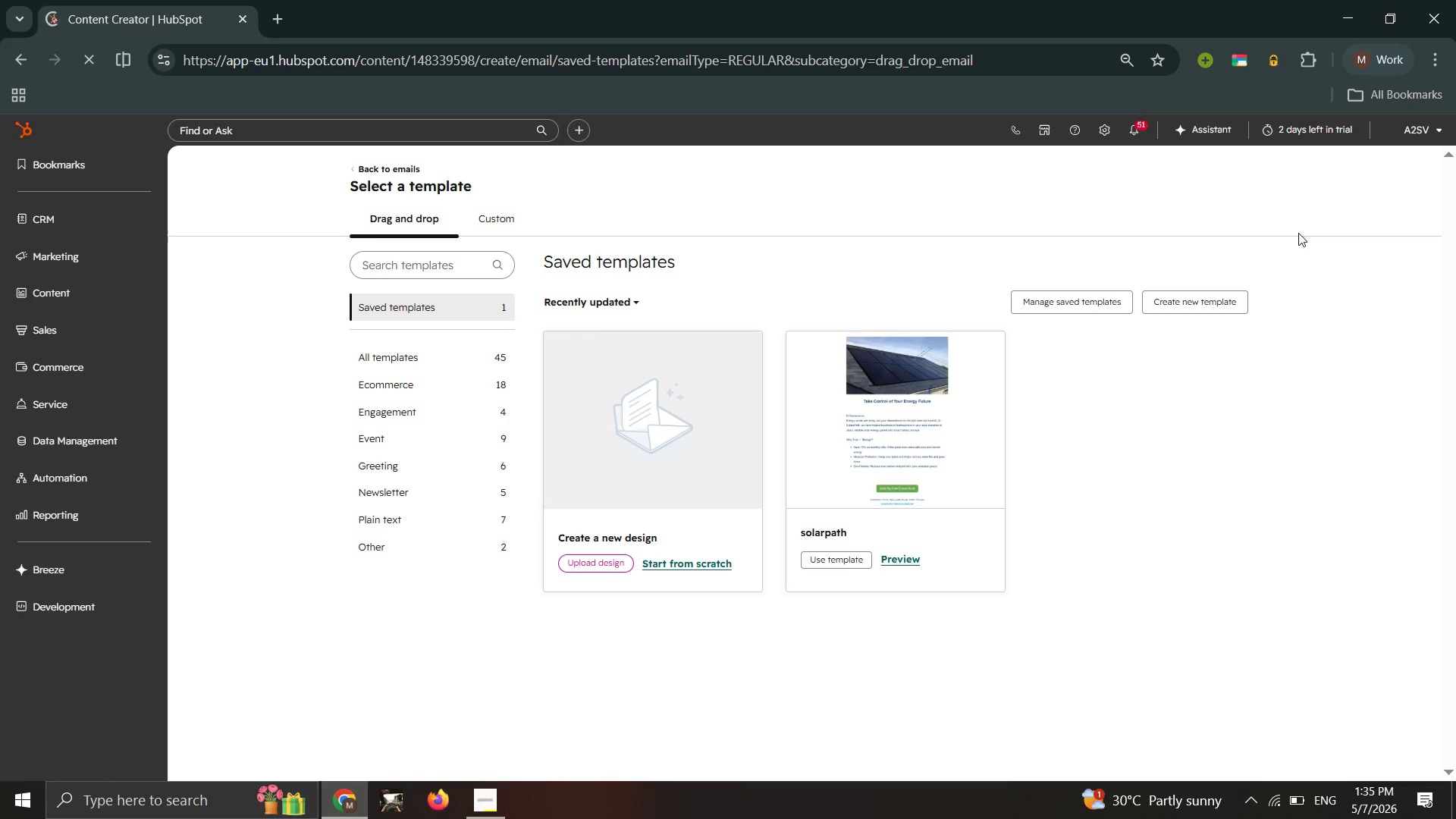 
wait(16.8)
 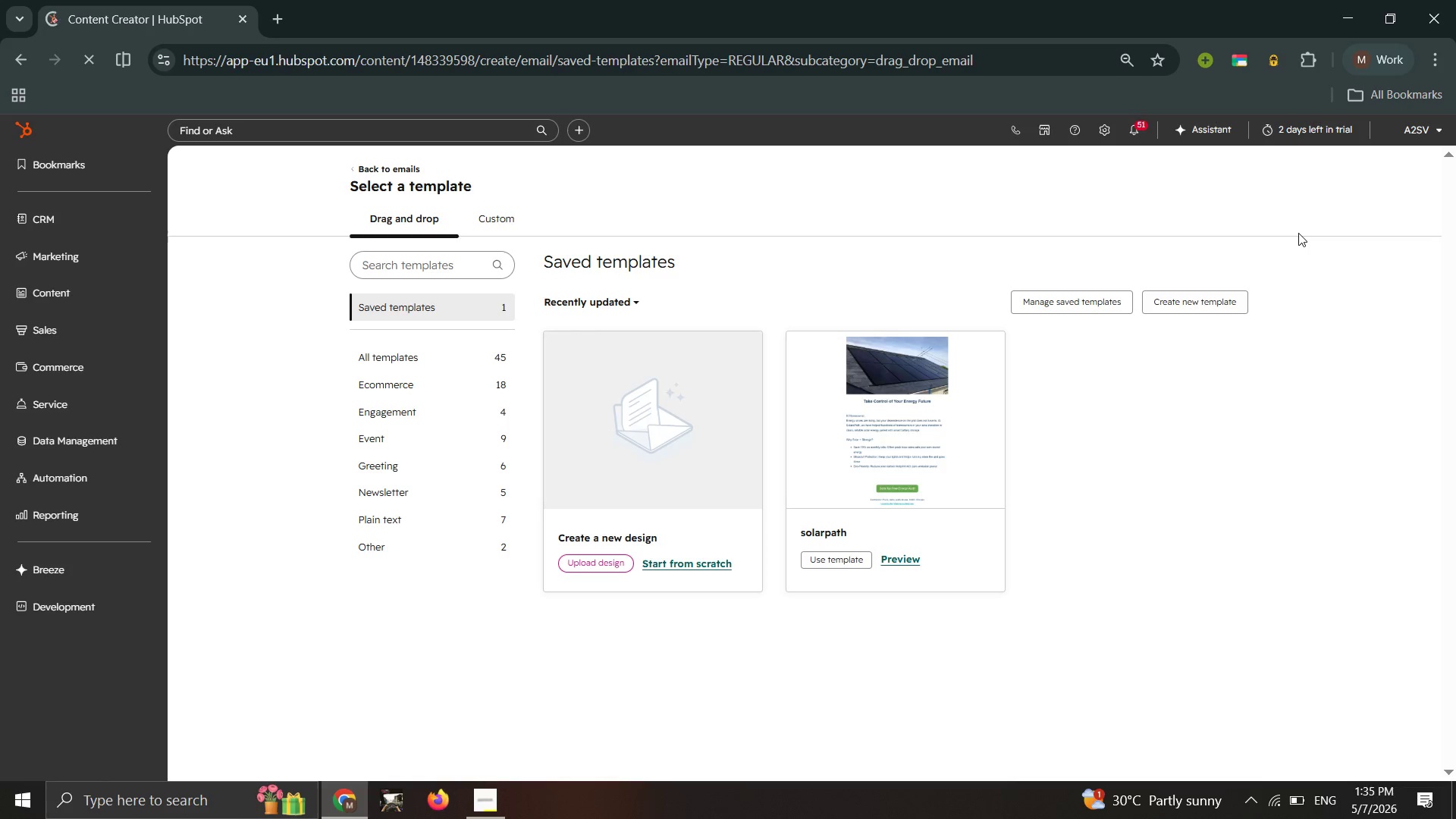 
left_click([672, 560])
 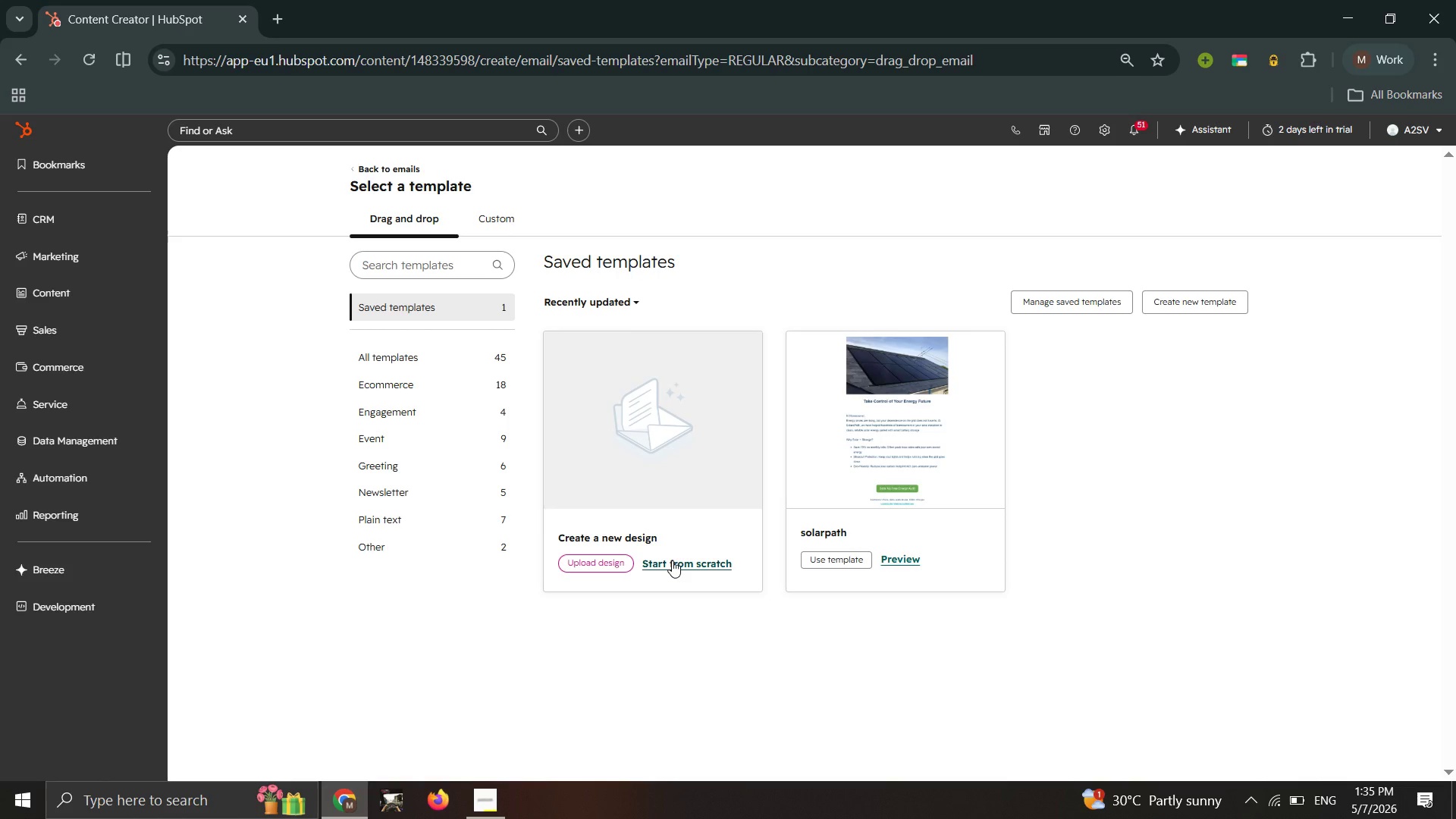 
wait(17.14)
 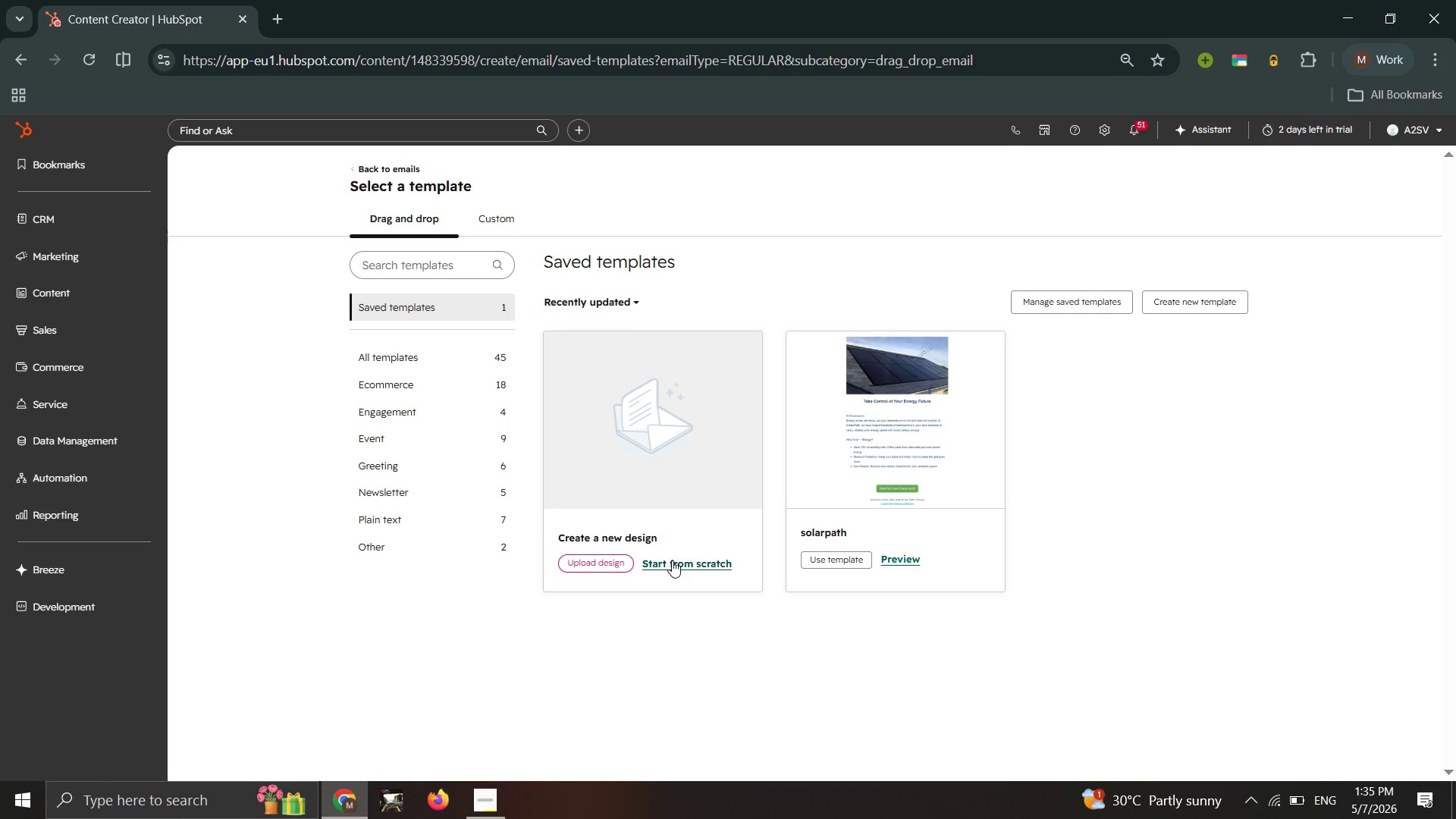 
left_click([672, 560])
 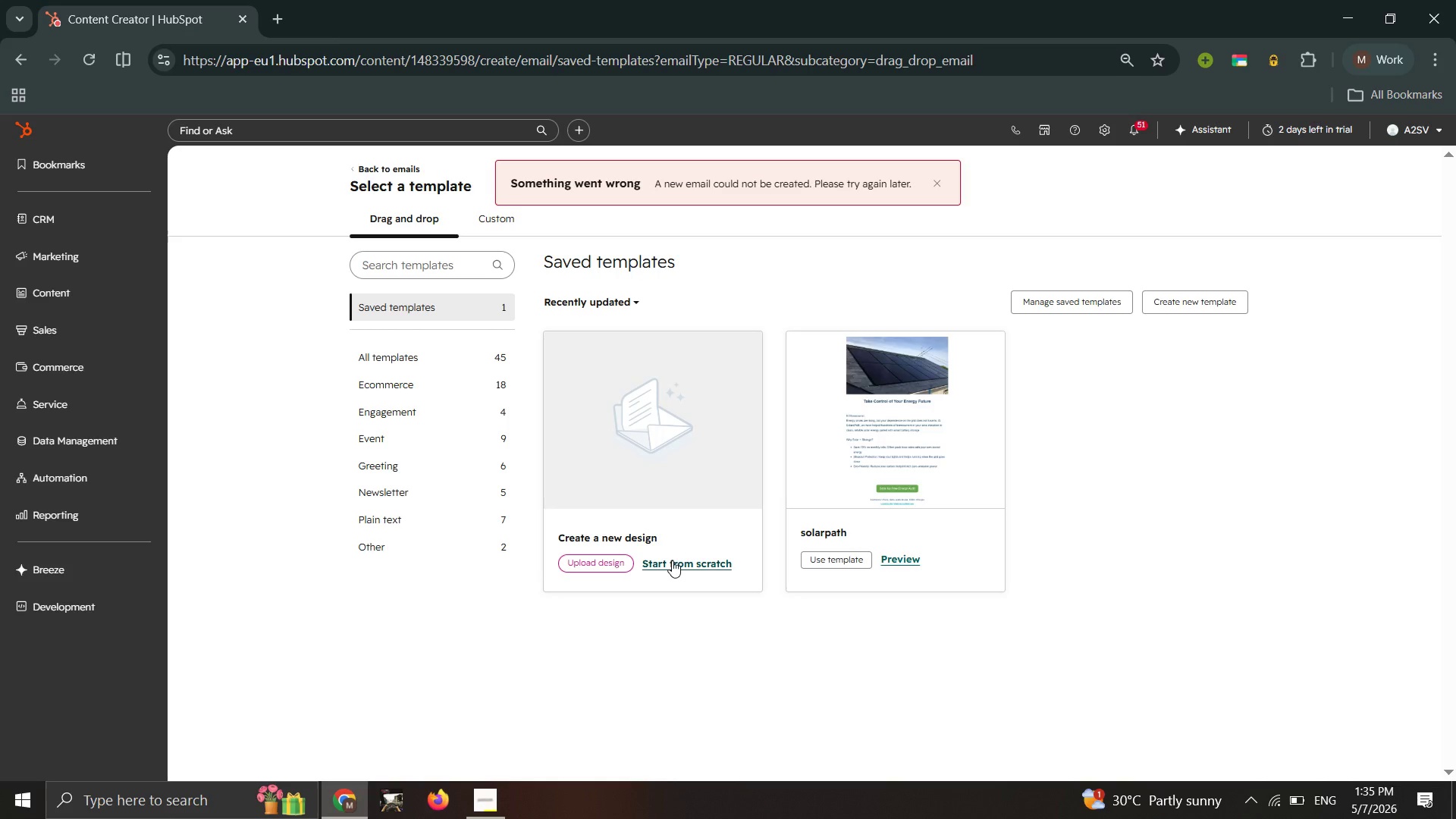 
wait(32.34)
 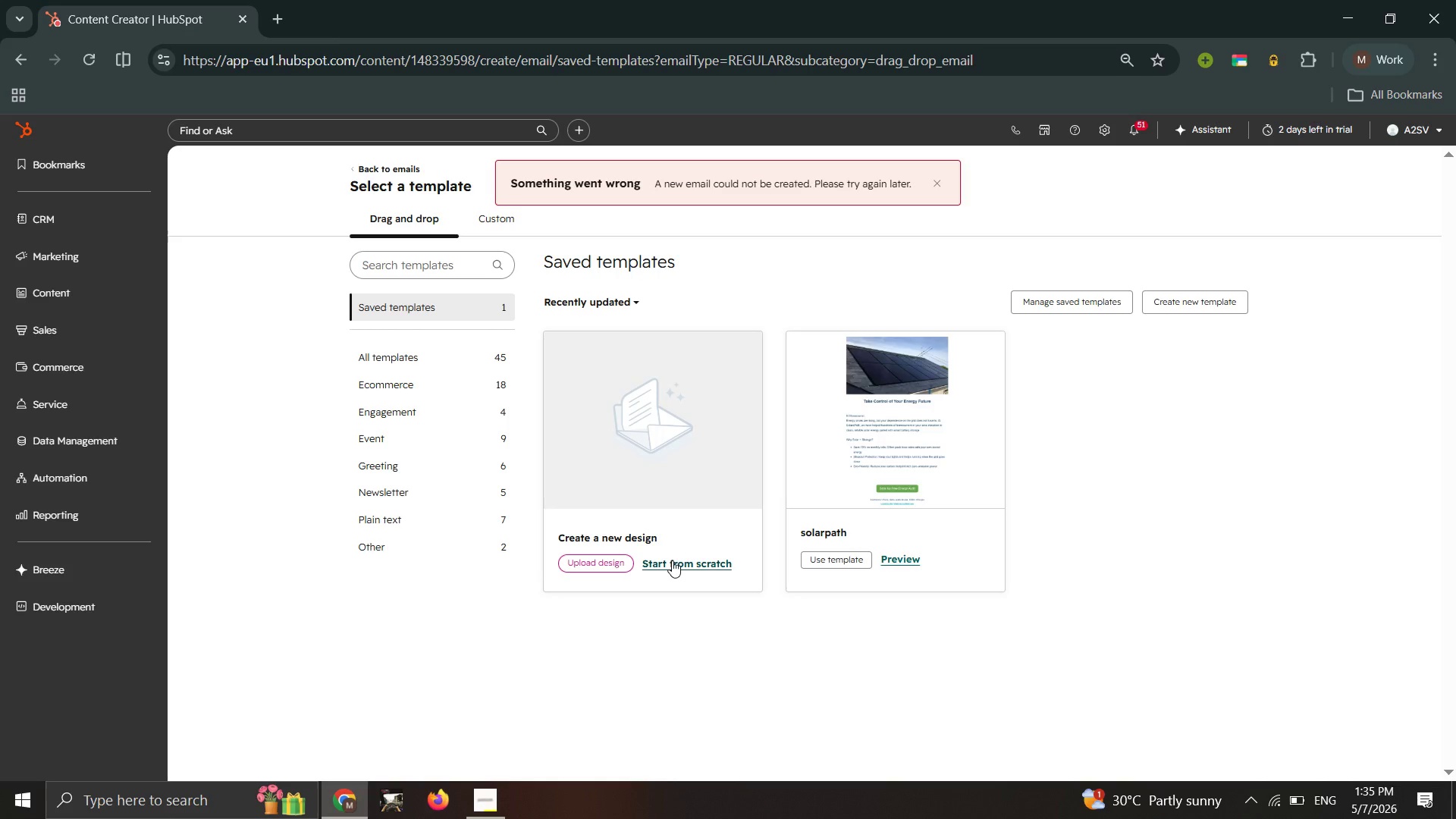 
left_click([672, 560])
 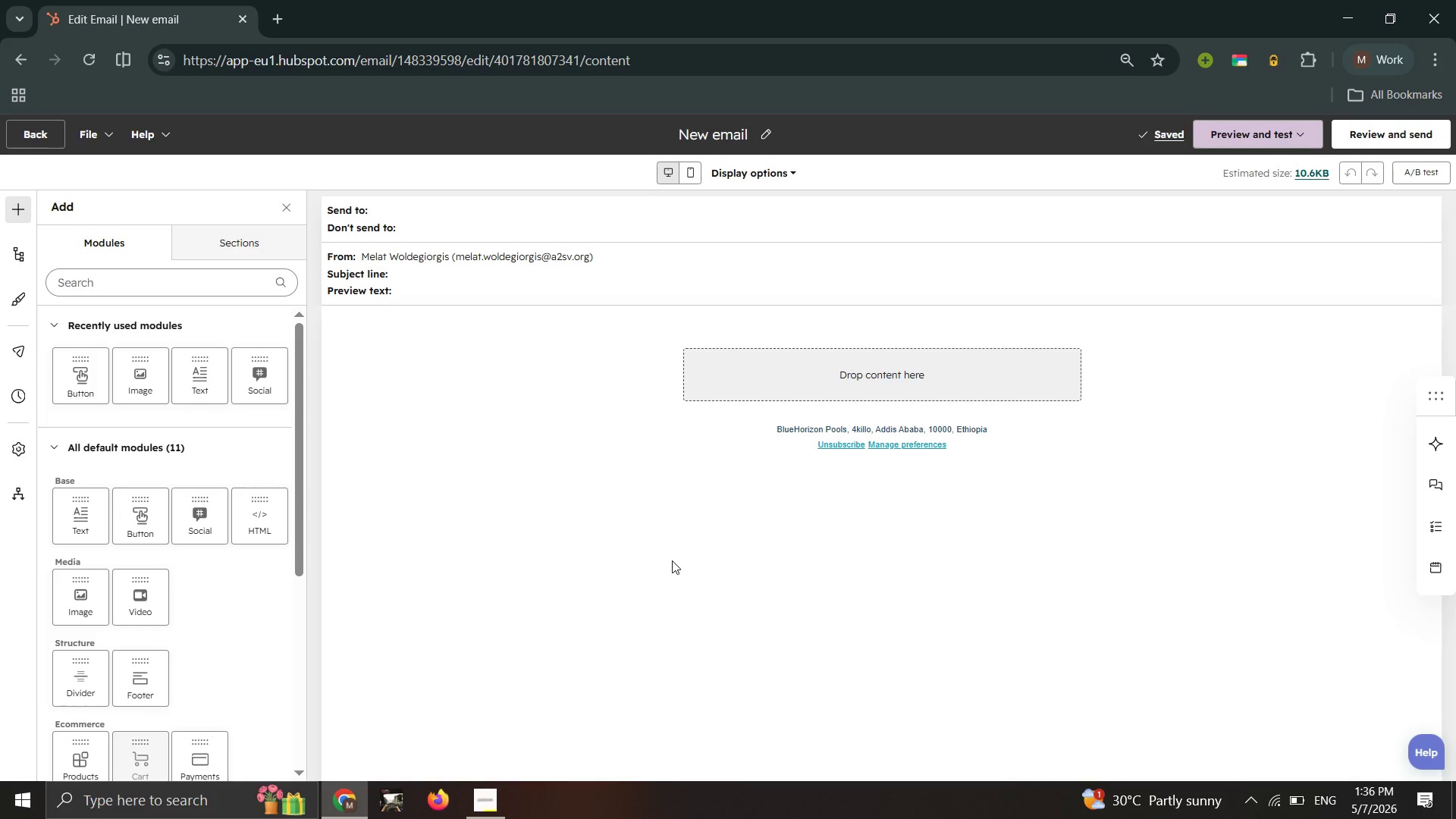 
wait(29.42)
 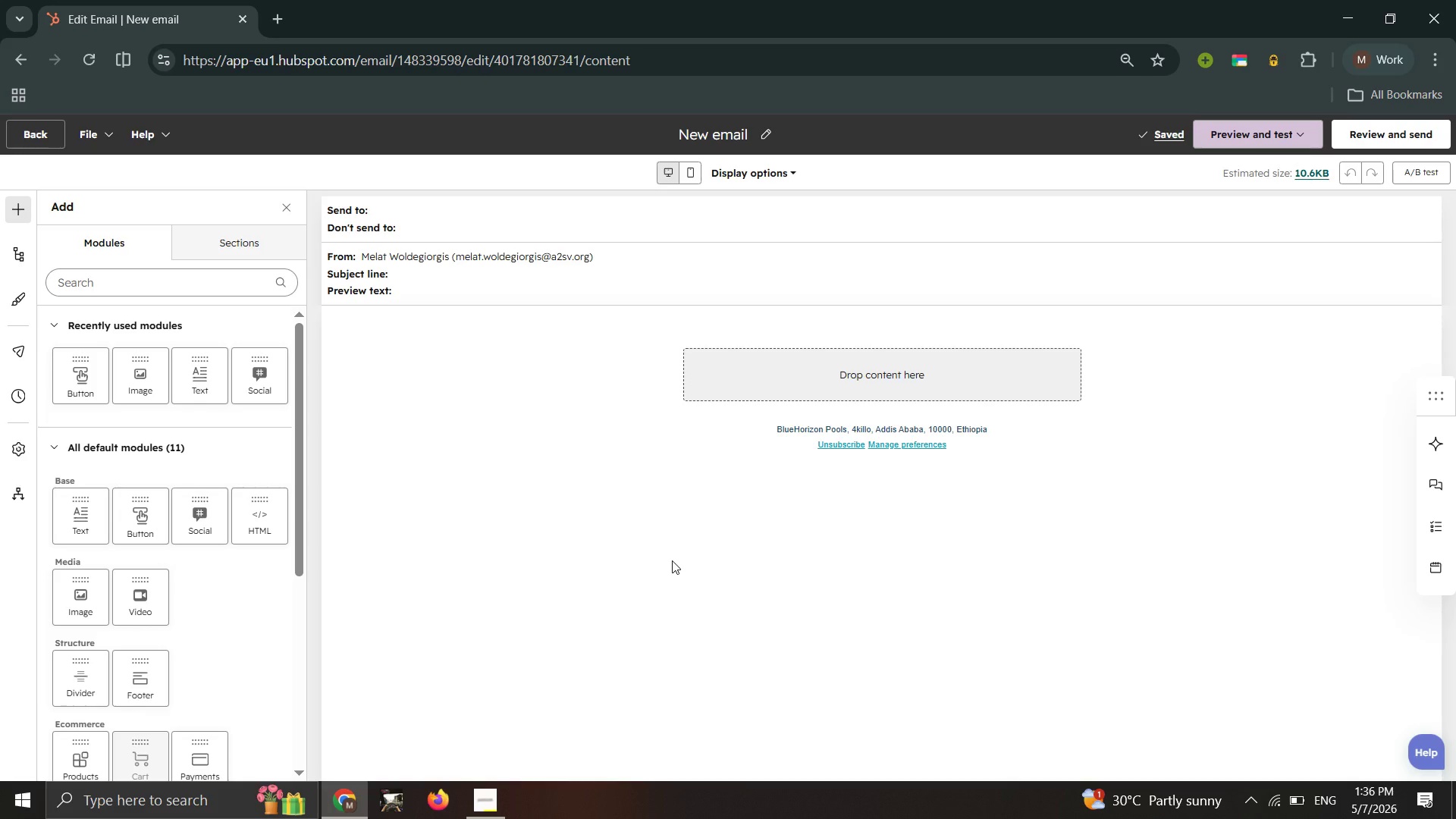 
left_click([494, 802])